 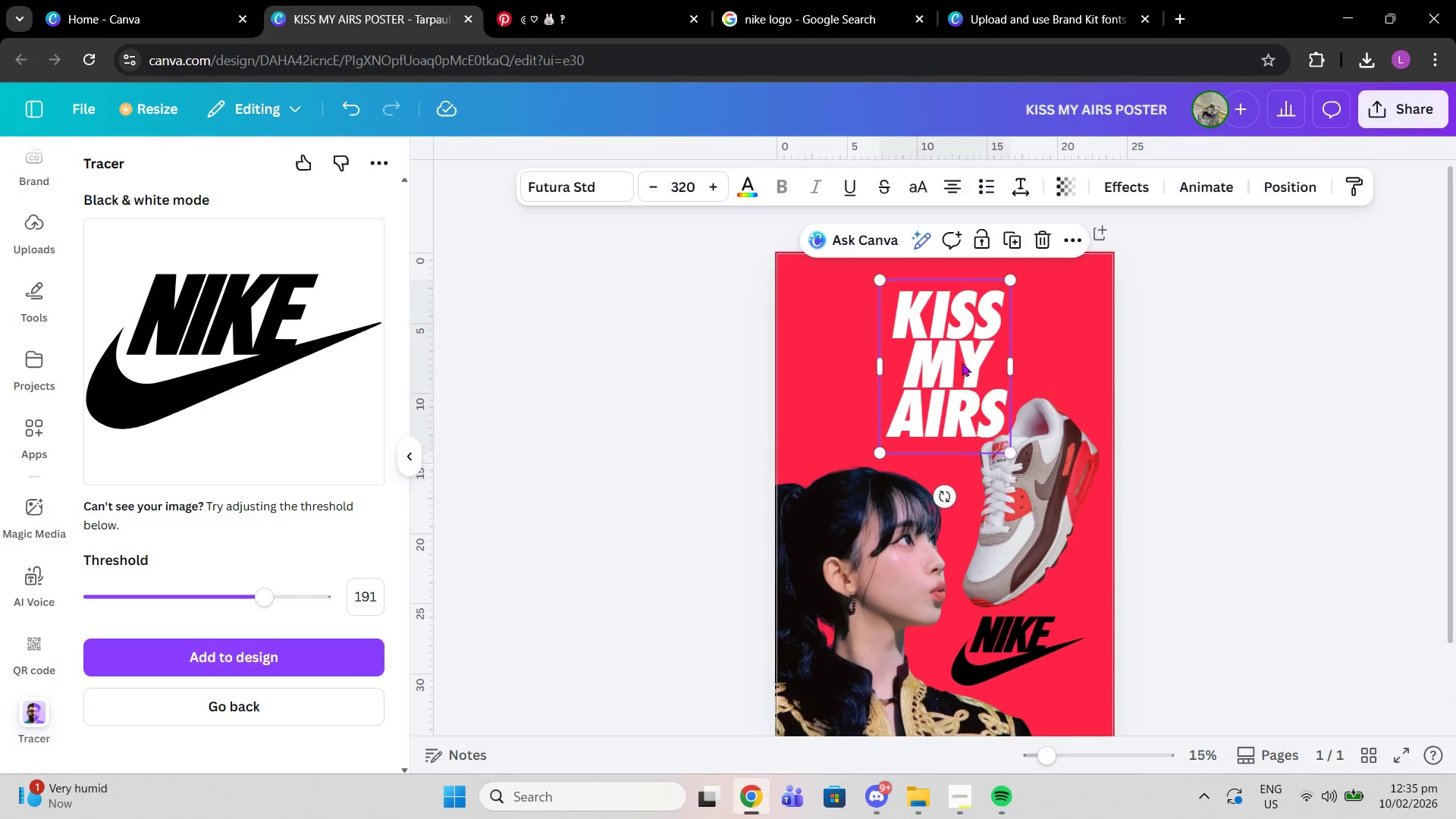 
left_click_drag(start_coordinate=[960, 368], to_coordinate=[961, 359])
 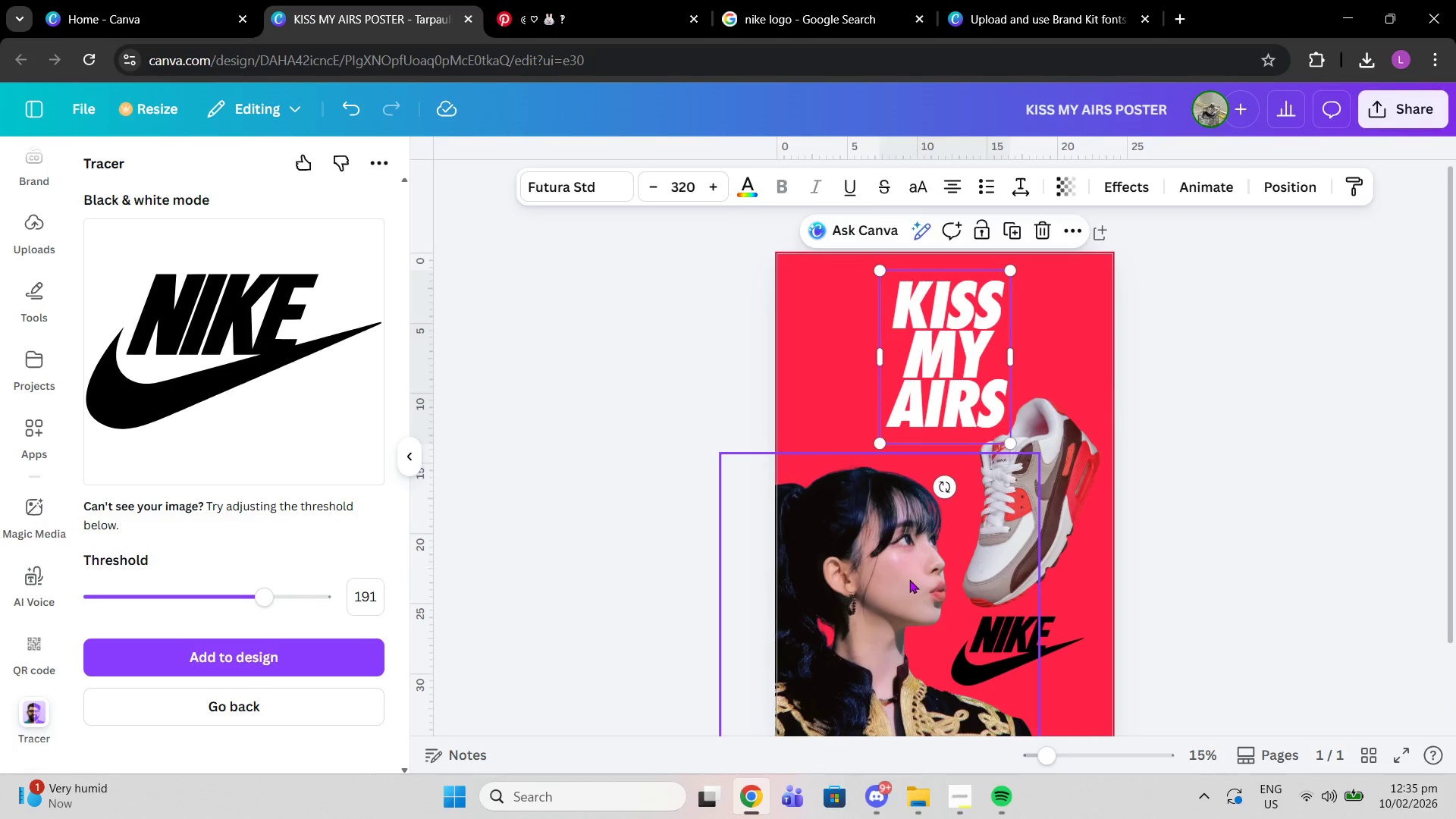 
scroll: coordinate [909, 579], scroll_direction: down, amount: 1.0
 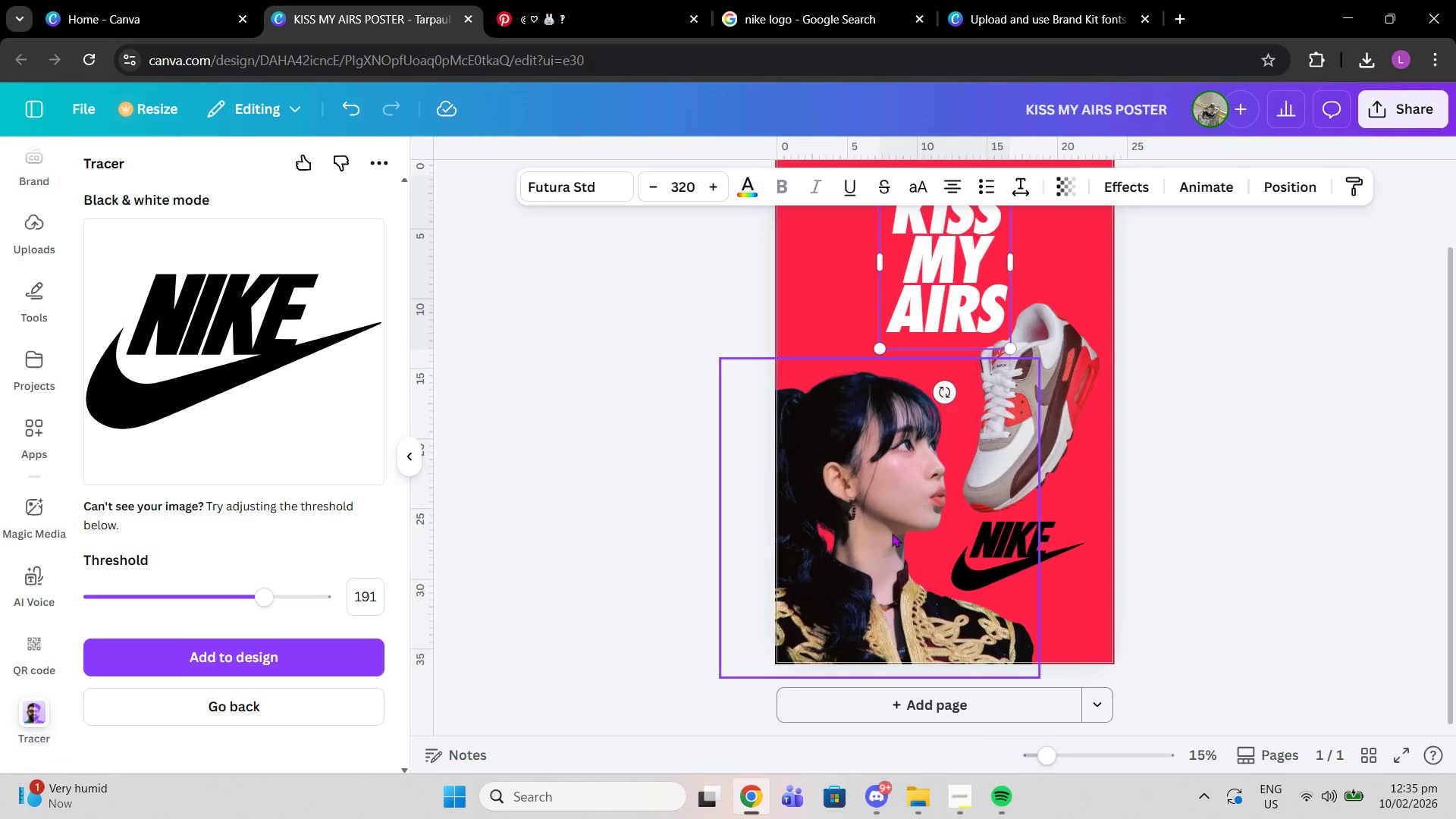 
left_click_drag(start_coordinate=[892, 533], to_coordinate=[892, 542])
 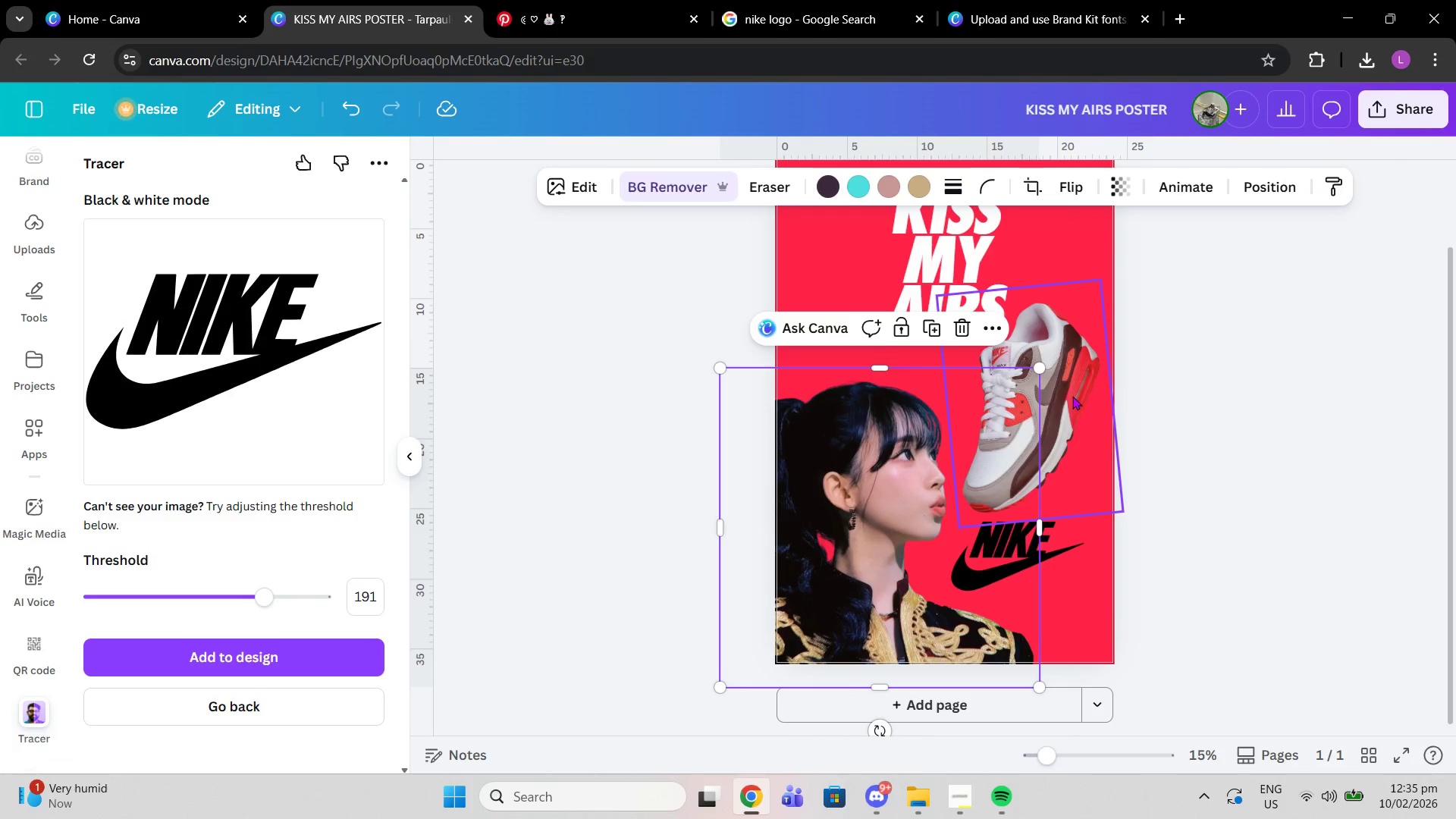 
left_click([1072, 396])
 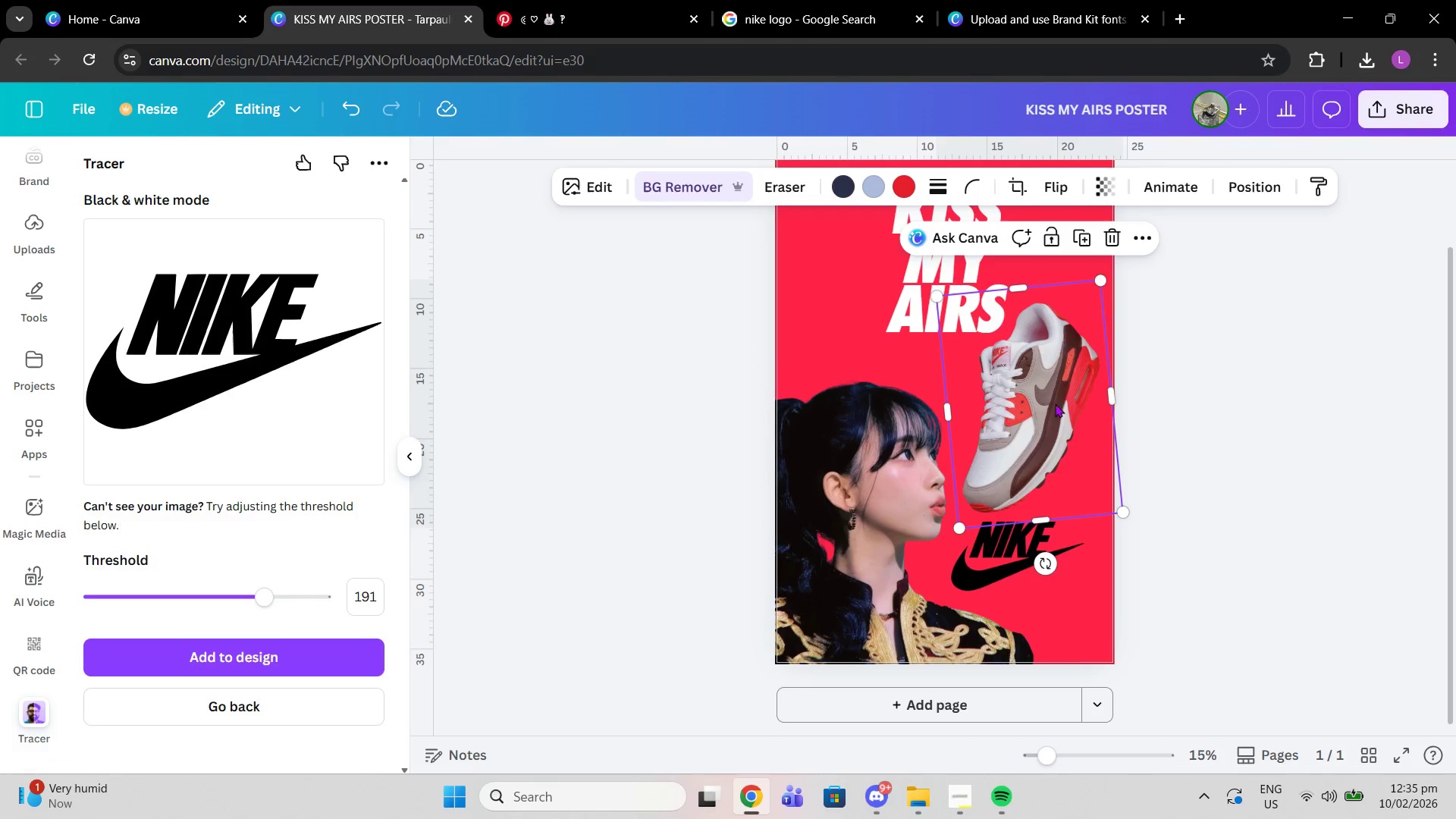 
left_click_drag(start_coordinate=[1055, 403], to_coordinate=[1055, 396])
 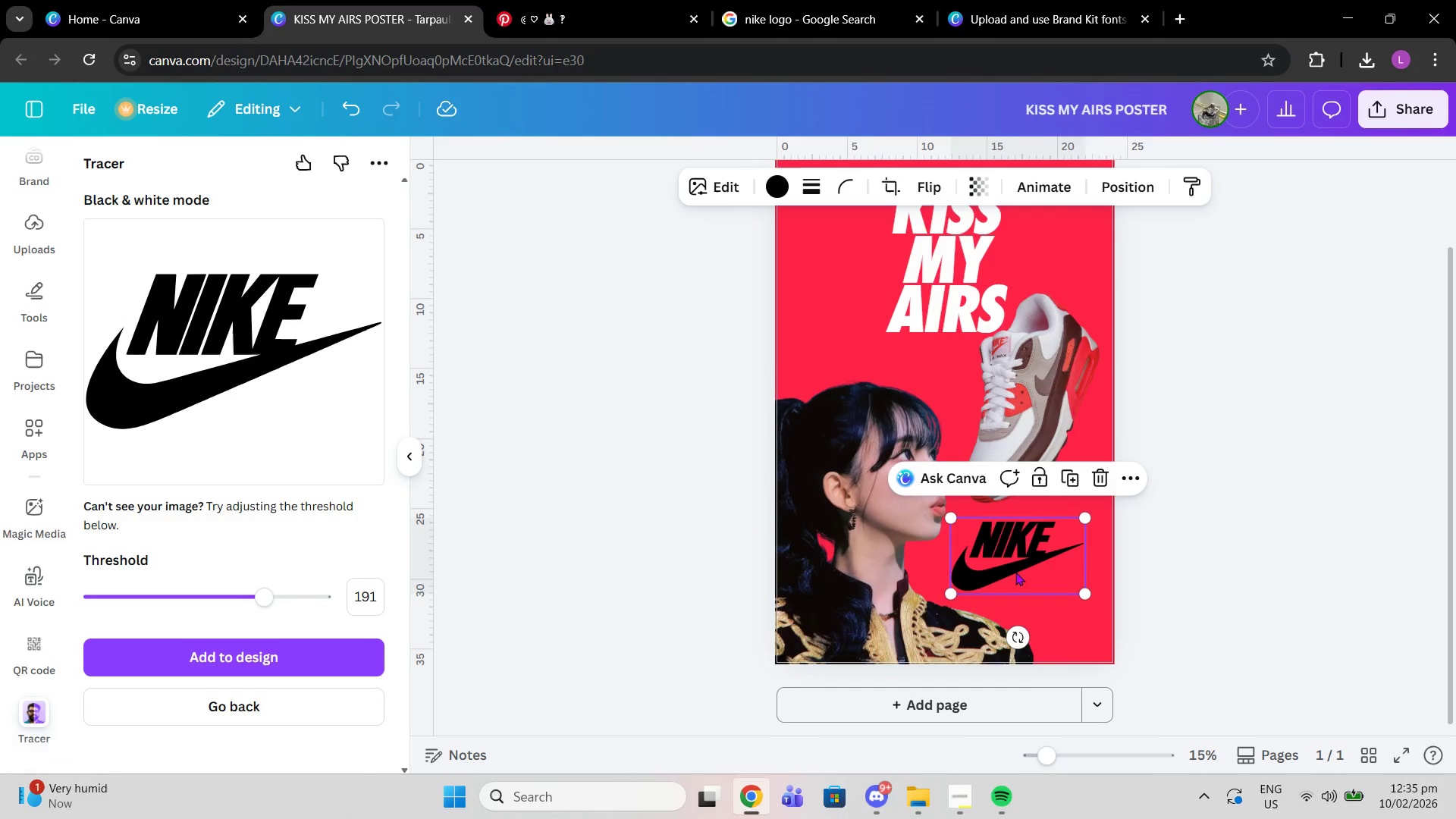 
left_click([1015, 572])
 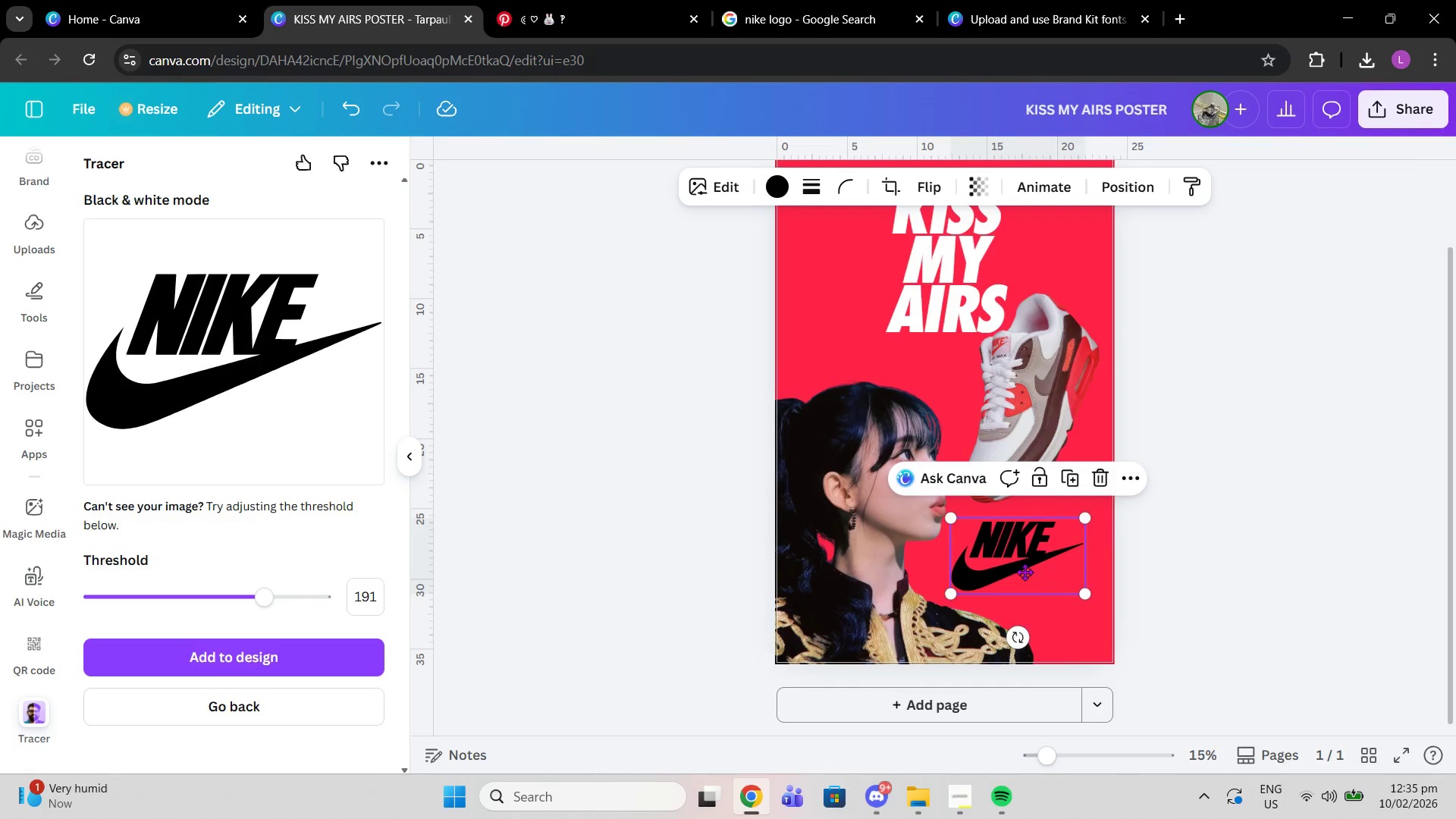 
left_click_drag(start_coordinate=[1015, 572], to_coordinate=[1025, 572])
 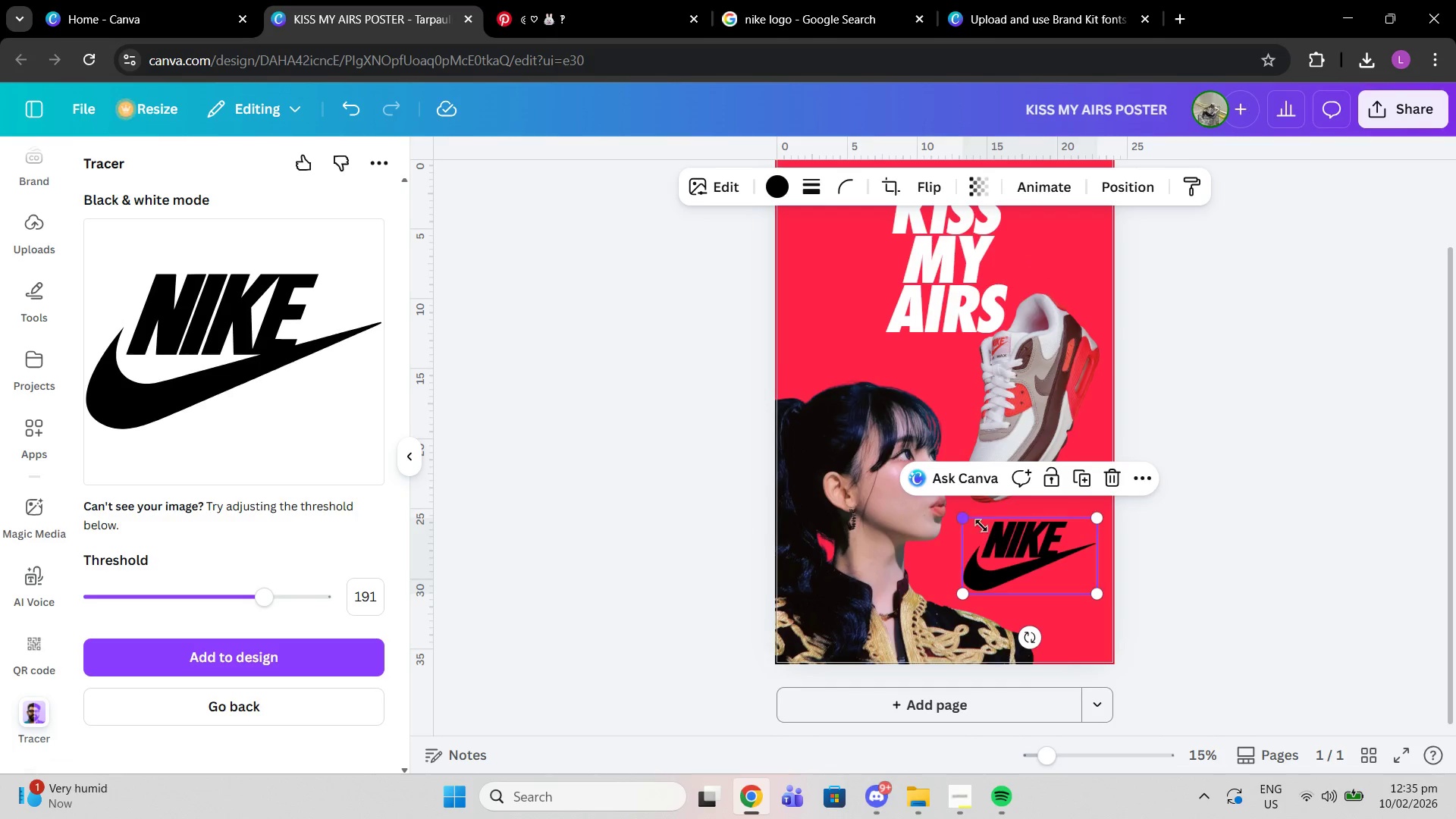 
left_click_drag(start_coordinate=[966, 520], to_coordinate=[1034, 548])
 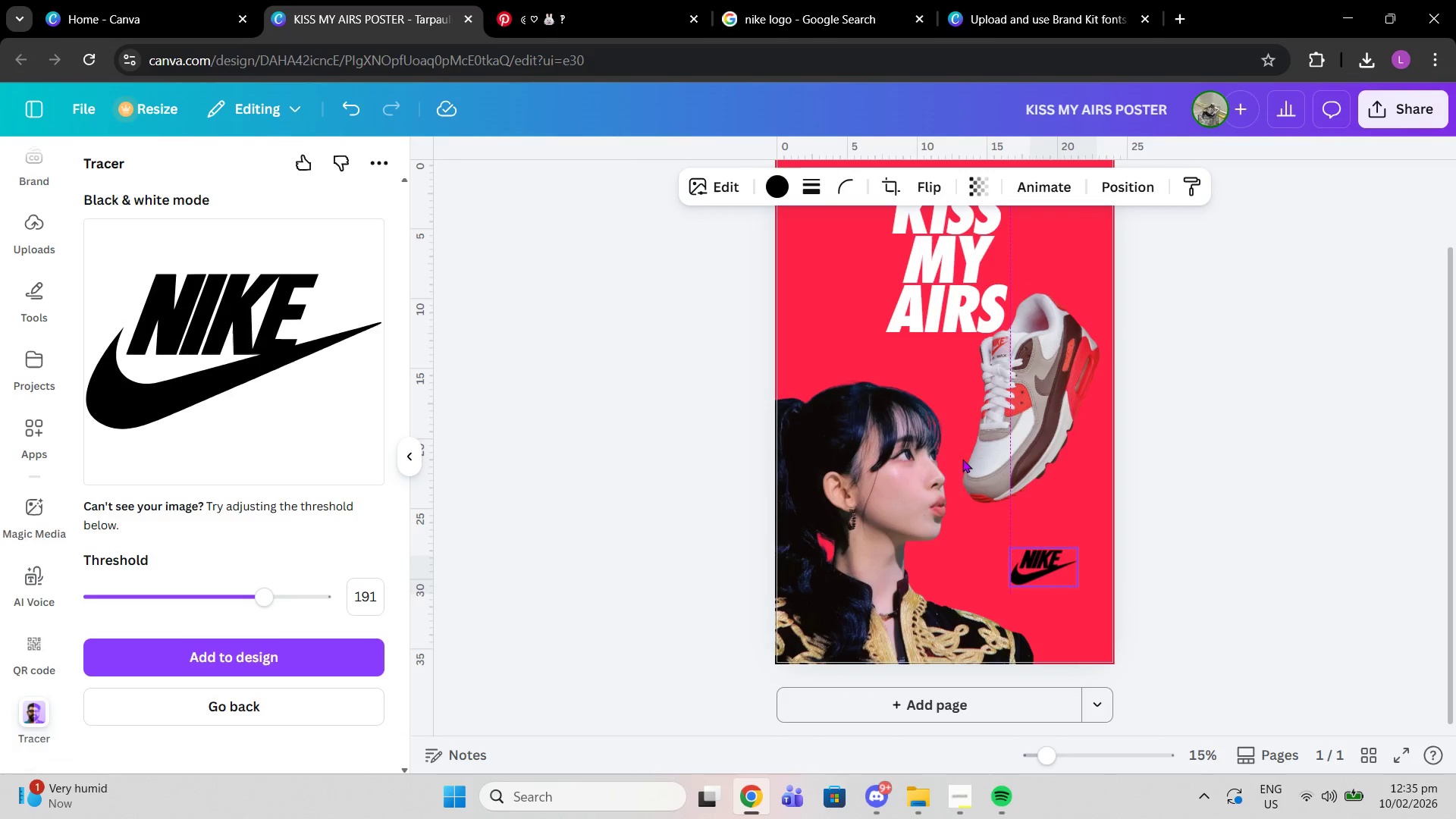 
left_click_drag(start_coordinate=[1059, 576], to_coordinate=[951, 282])
 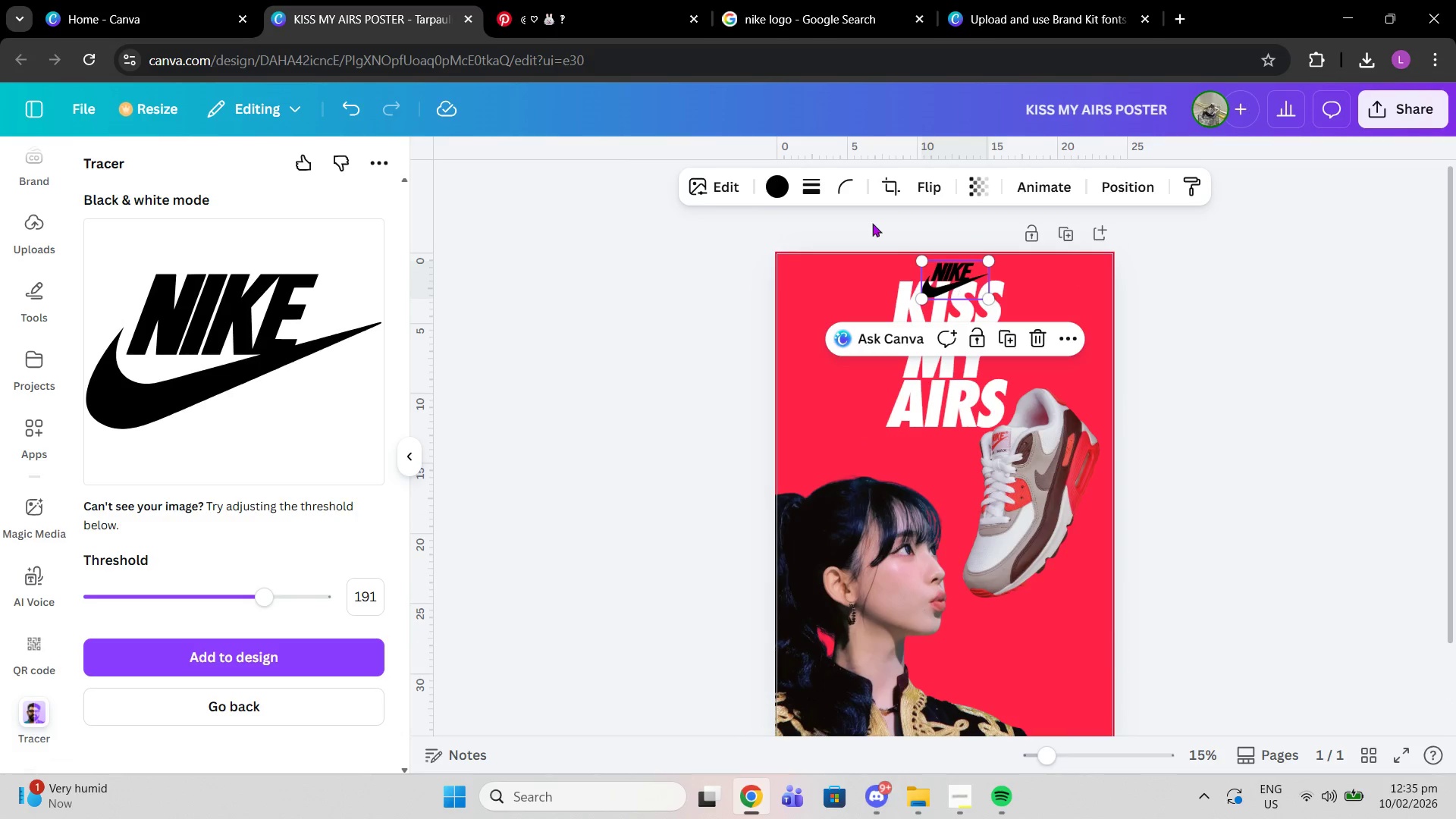 
scroll: coordinate [941, 407], scroll_direction: up, amount: 3.0
 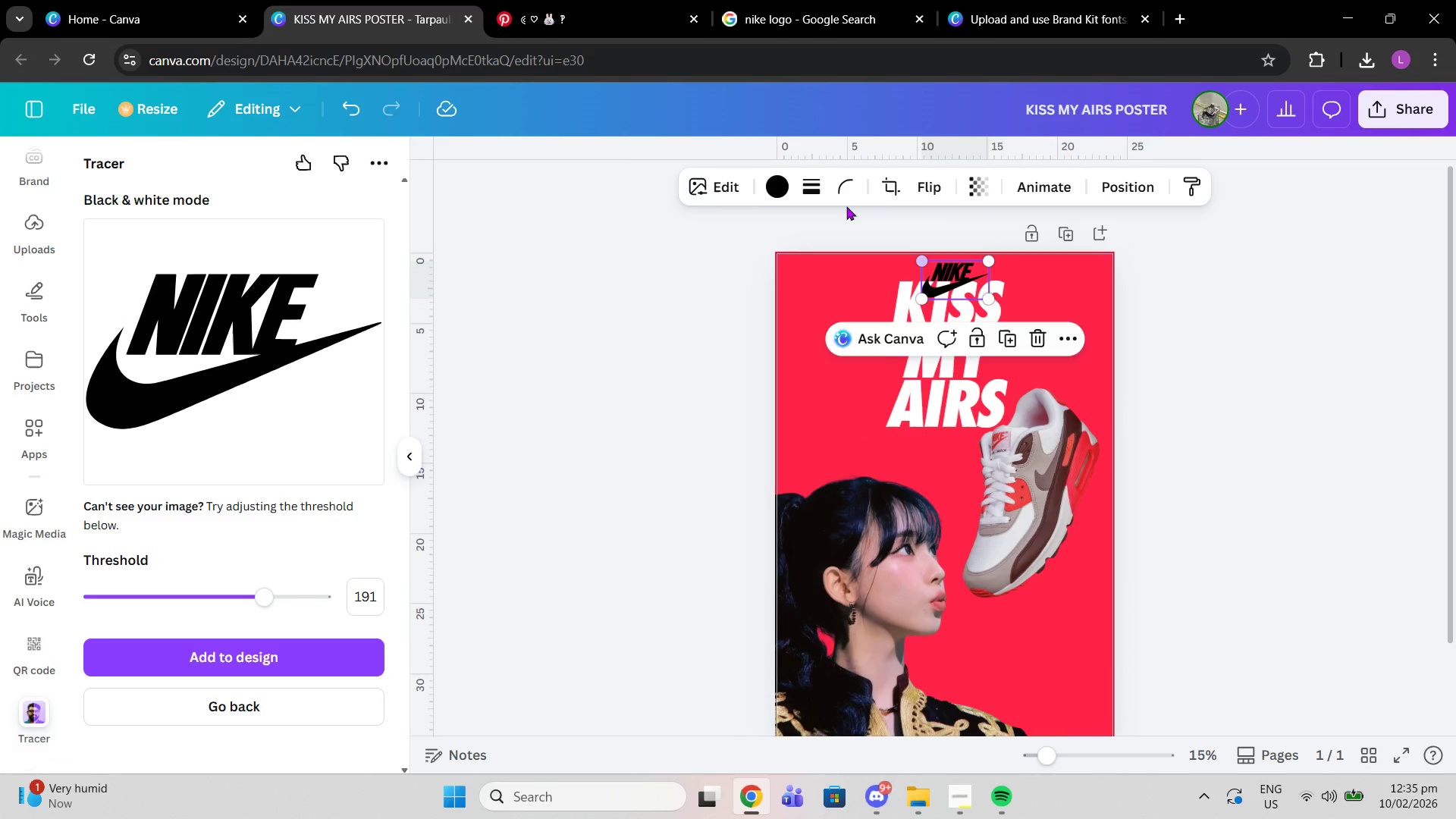 
left_click([785, 183])
 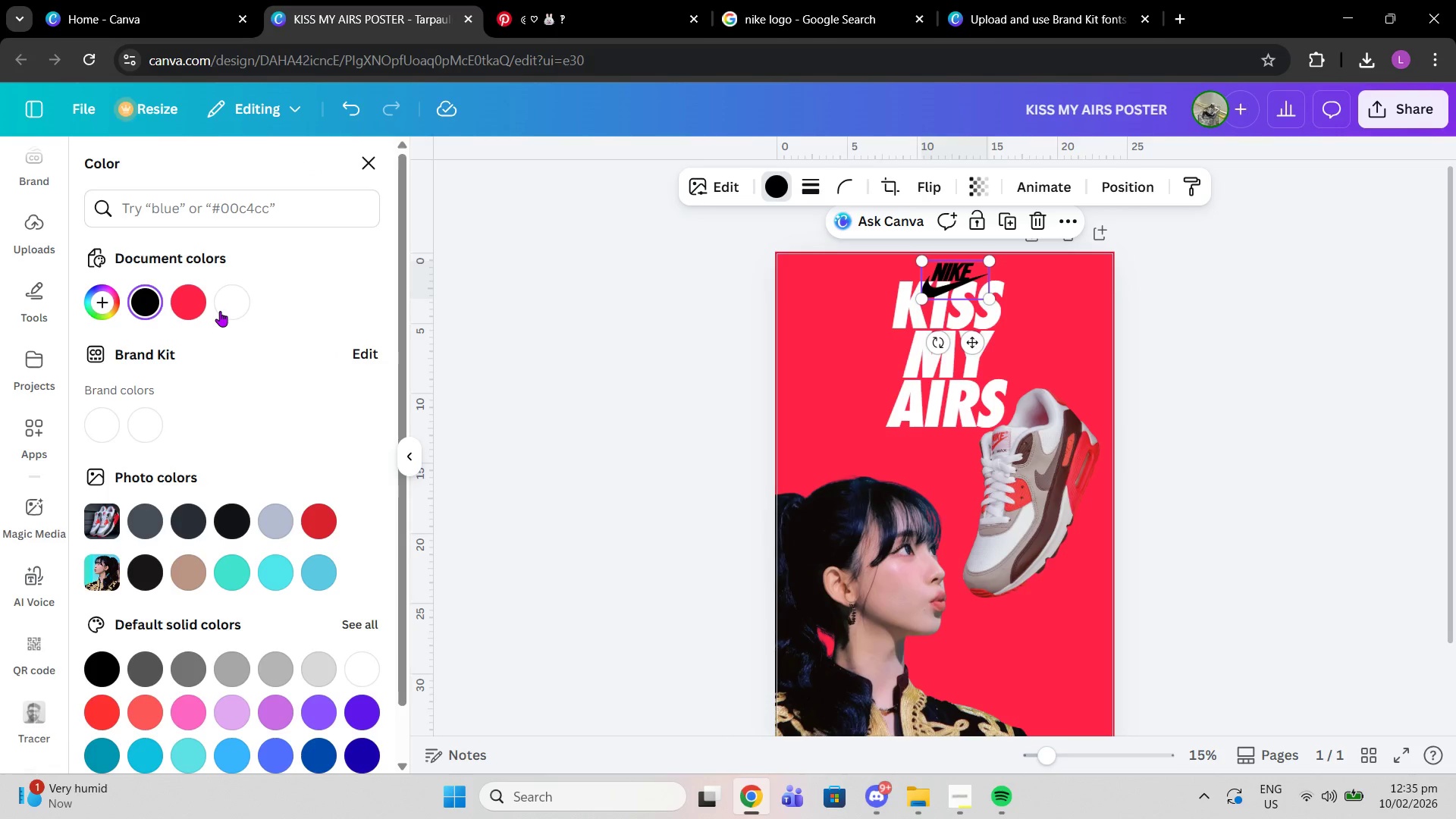 
left_click([220, 311])
 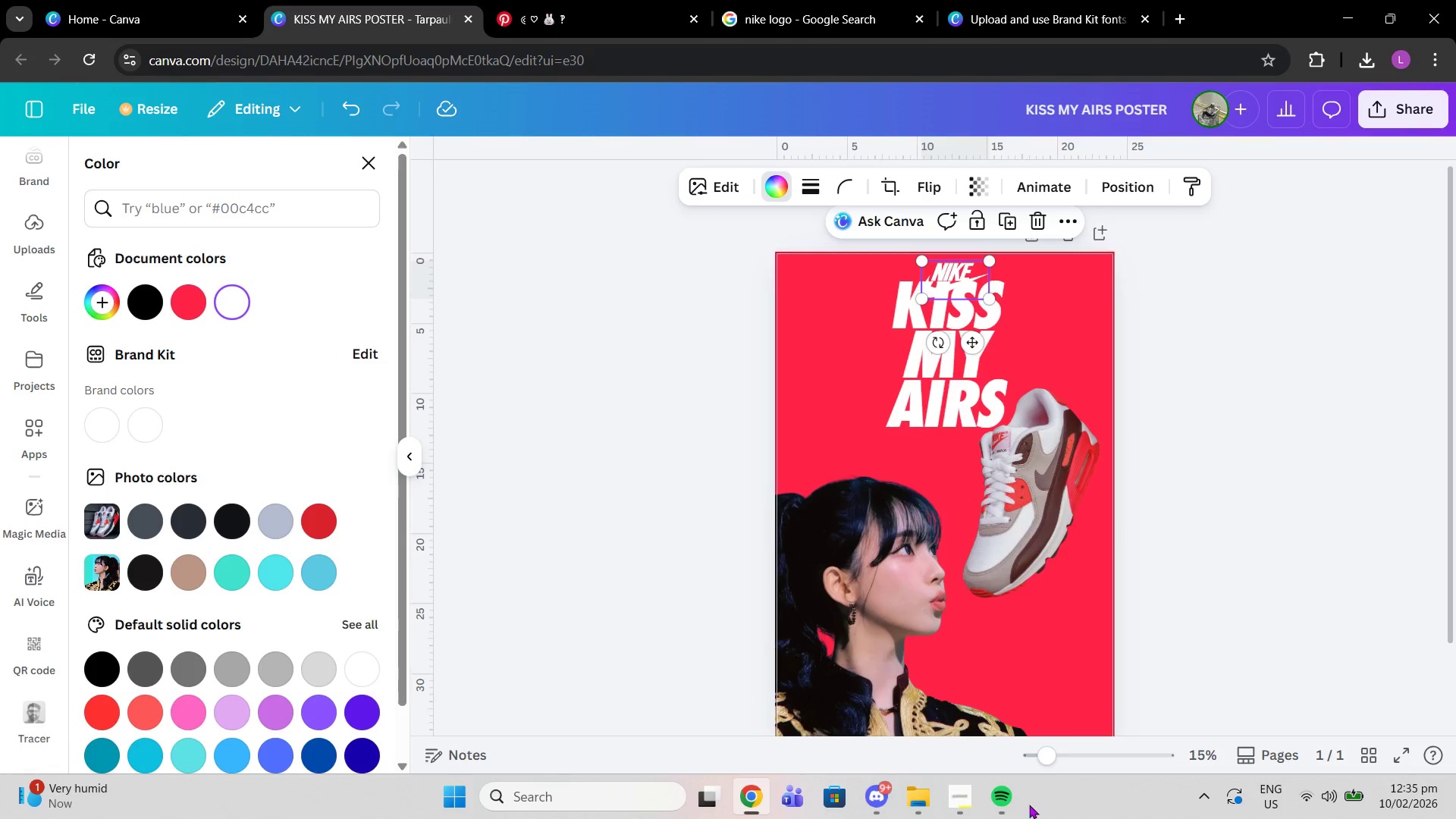 
left_click([966, 809])